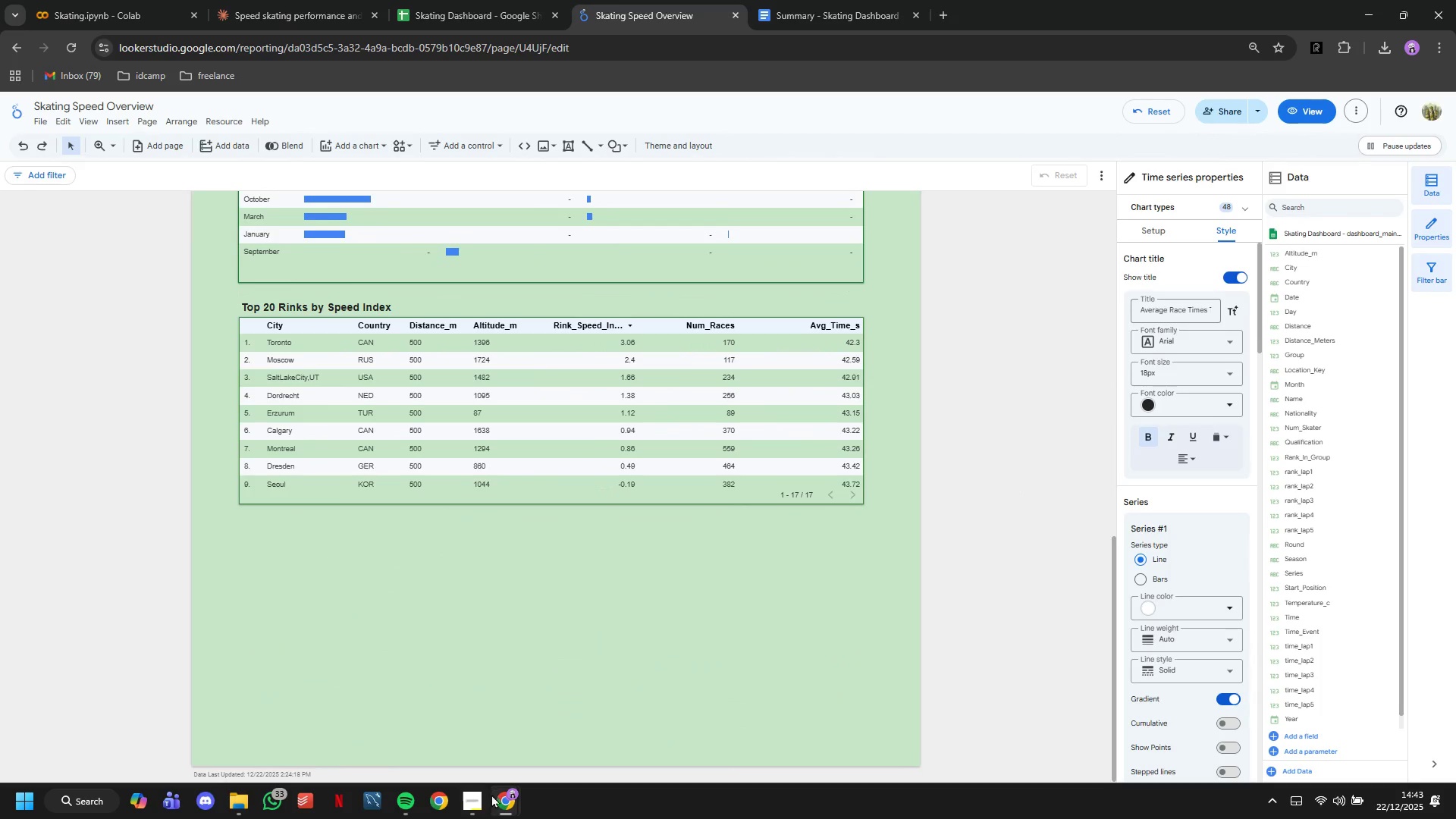 
left_click([467, 808])